 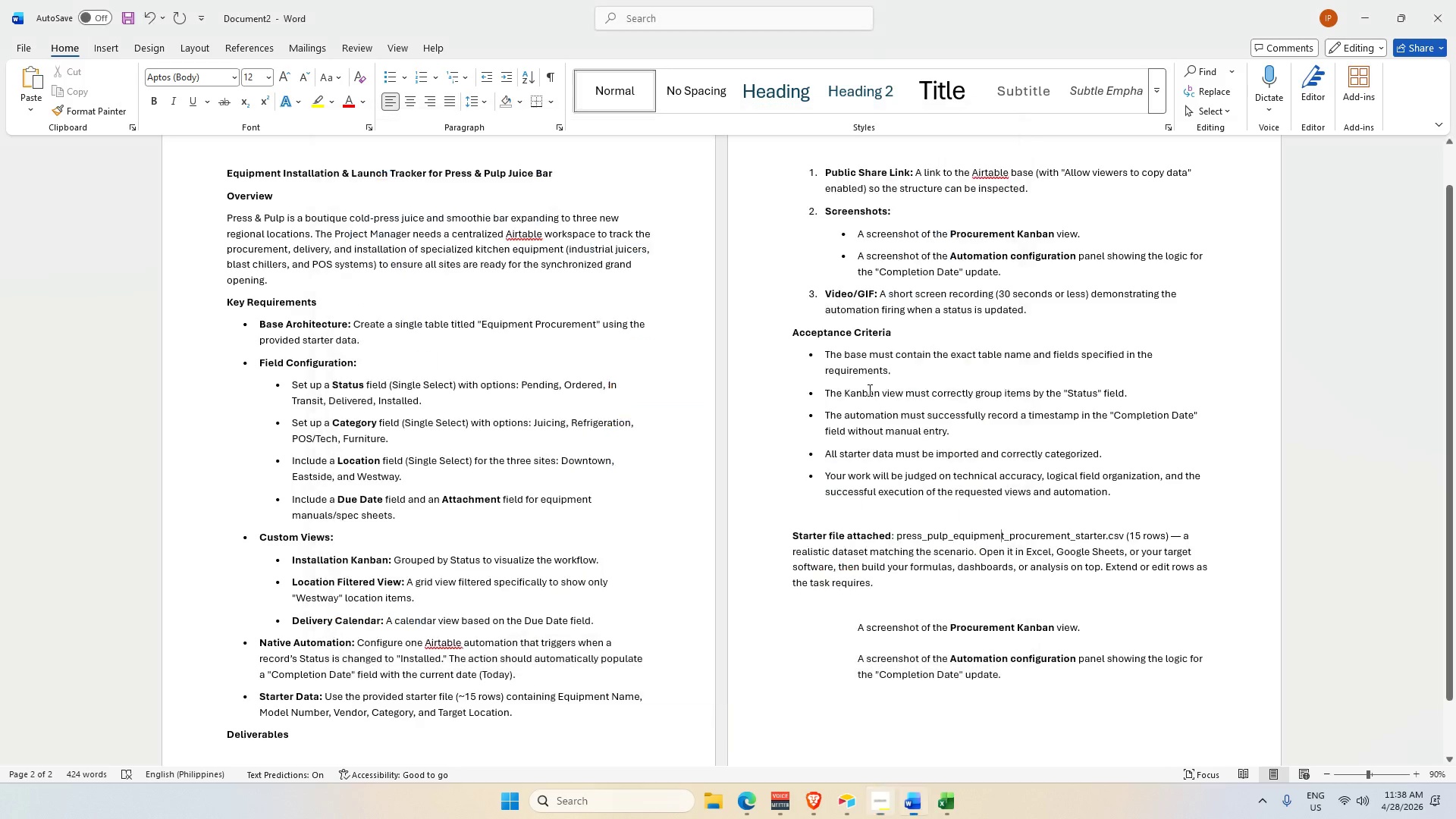 
key(Alt+Tab)
 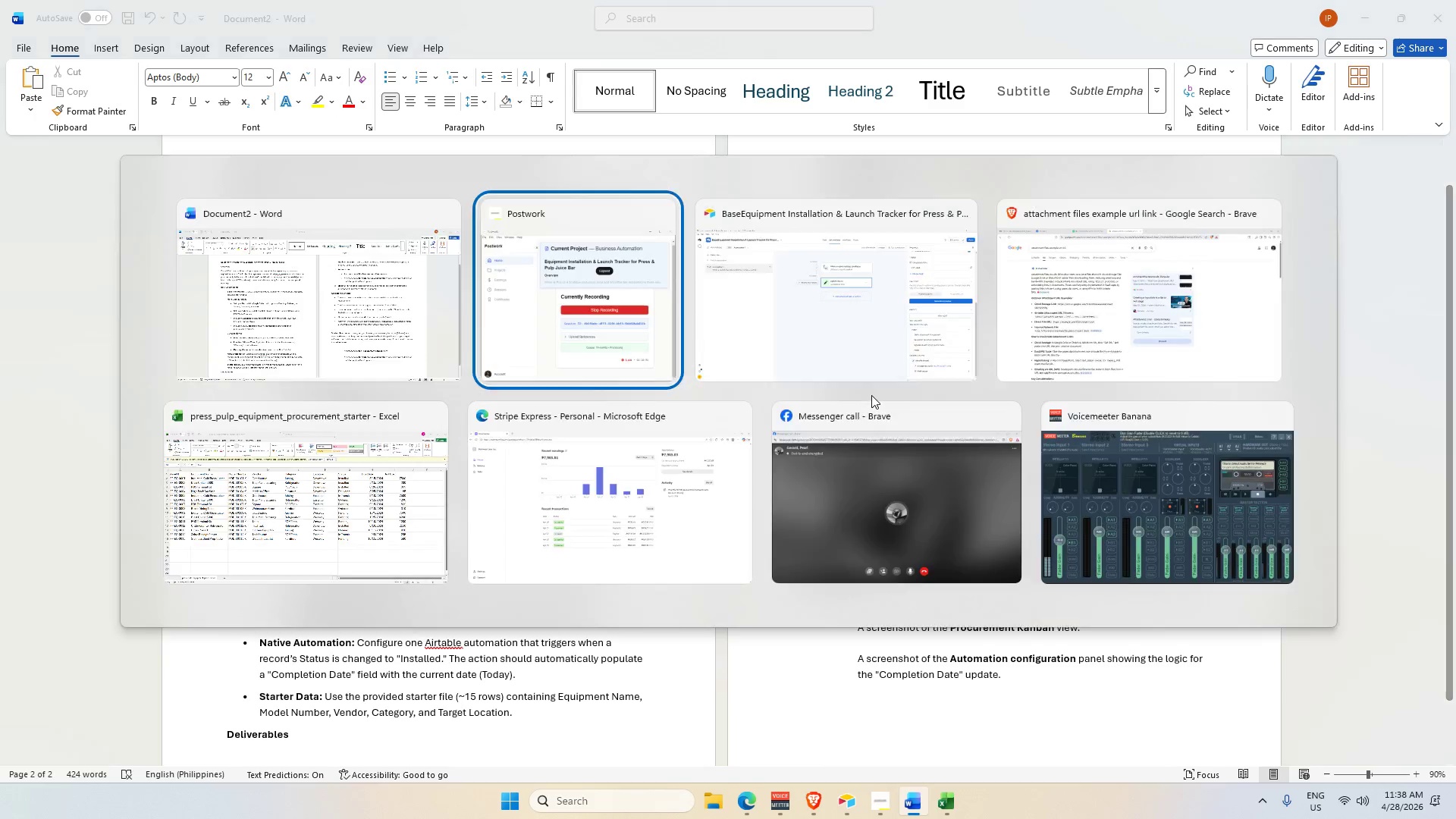 
key(Alt+Tab)
 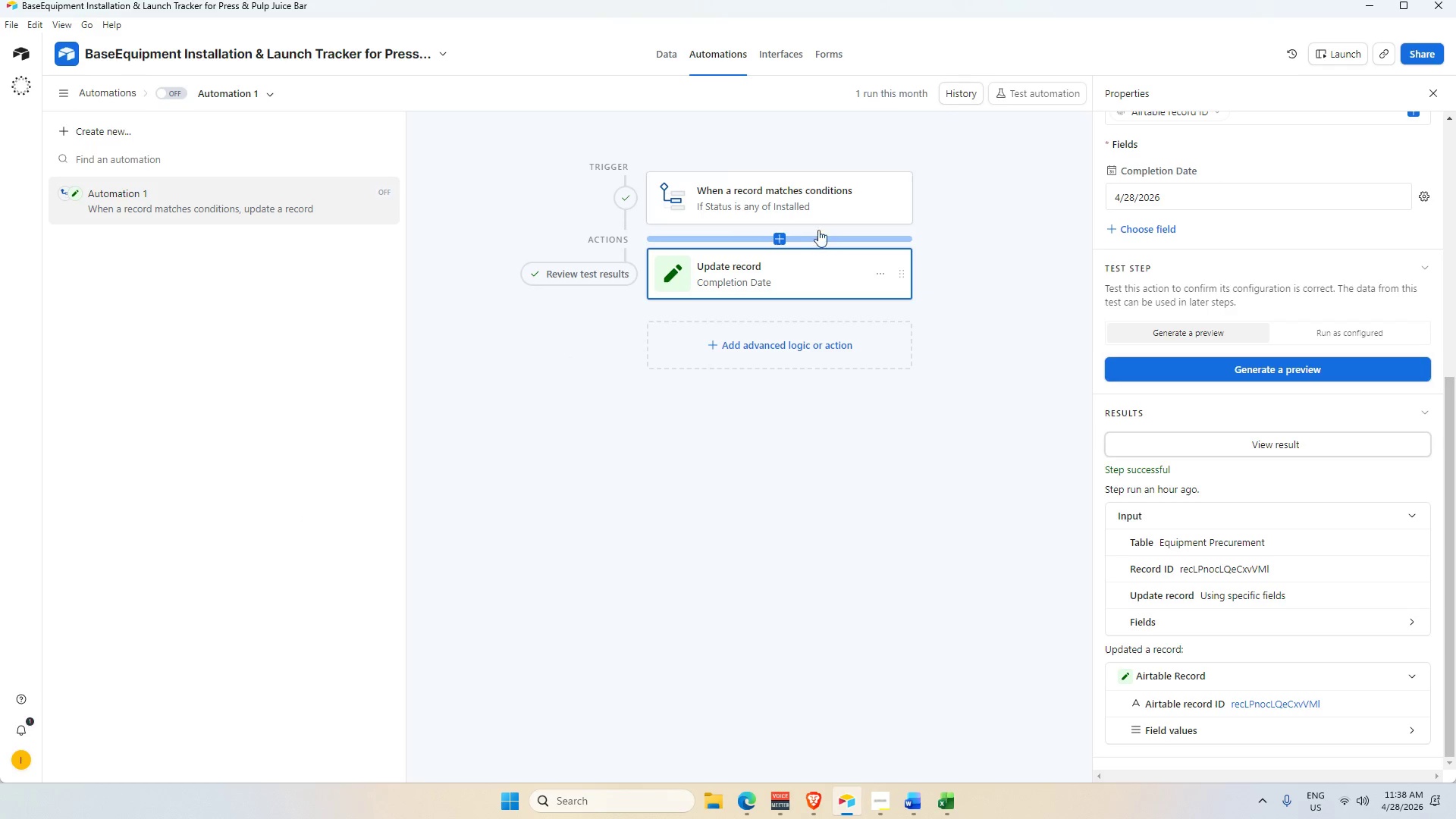 
scroll: coordinate [1282, 536], scroll_direction: down, amount: 8.0
 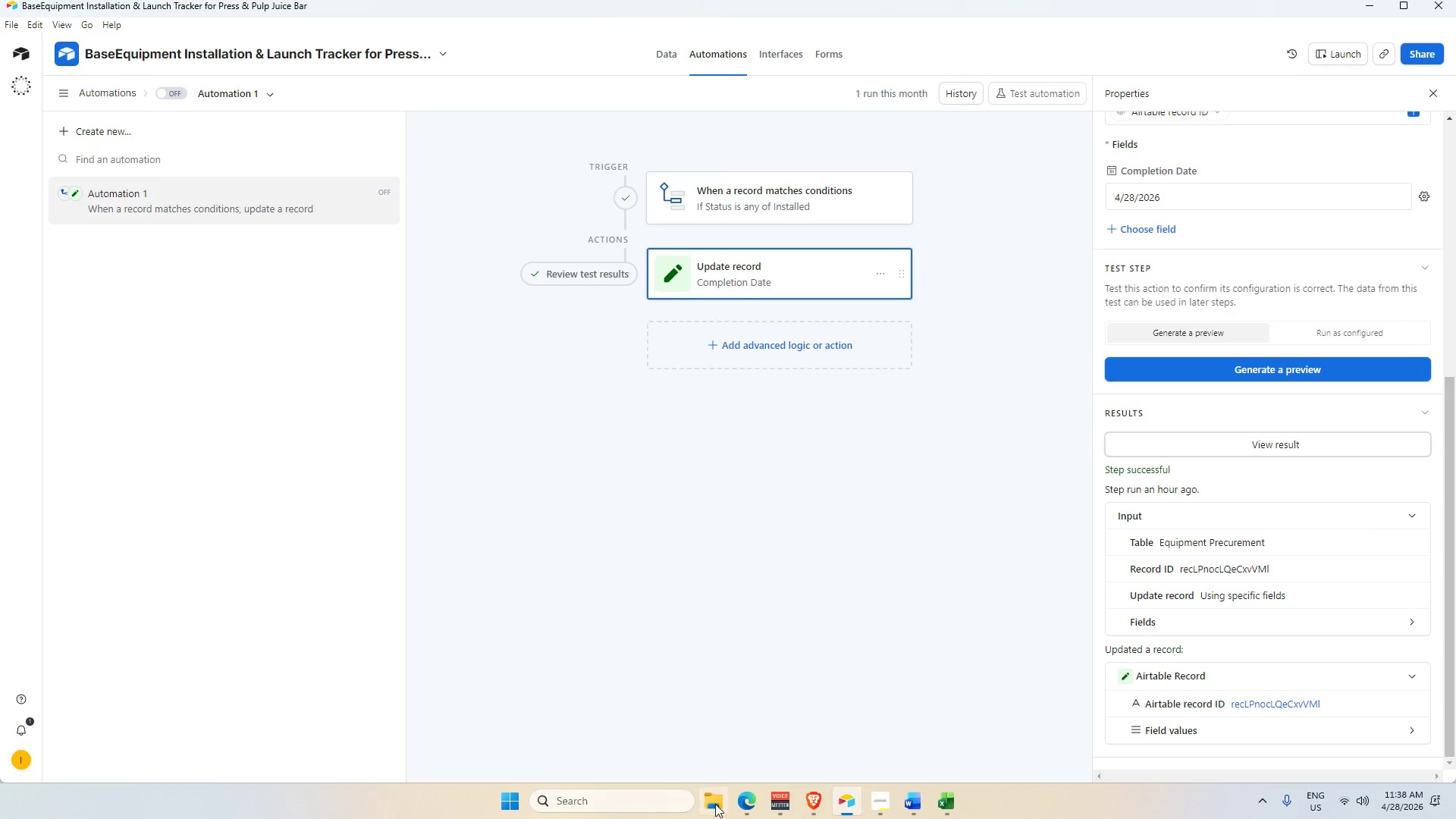 
left_click([503, 801])
 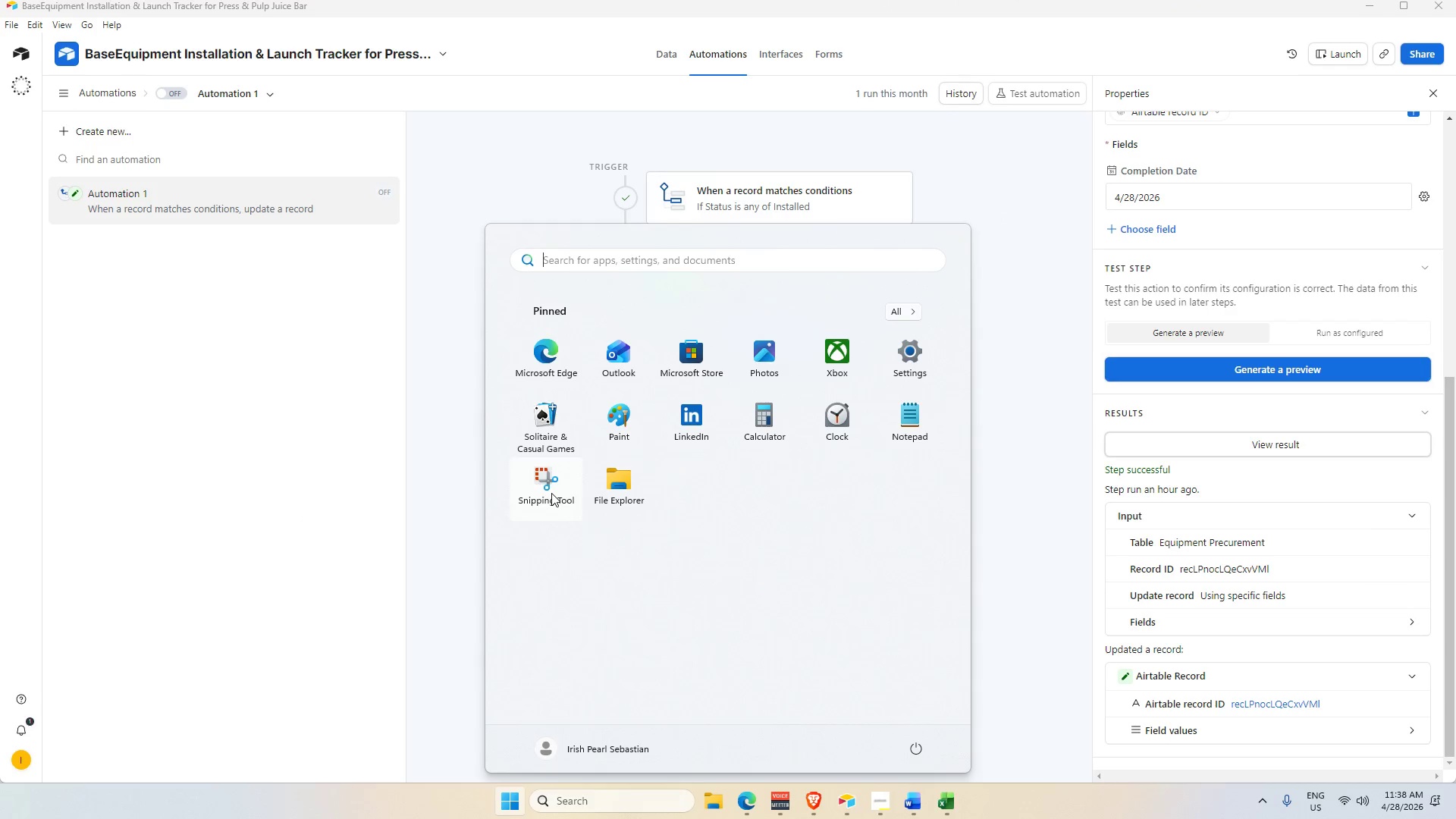 
left_click([551, 493])
 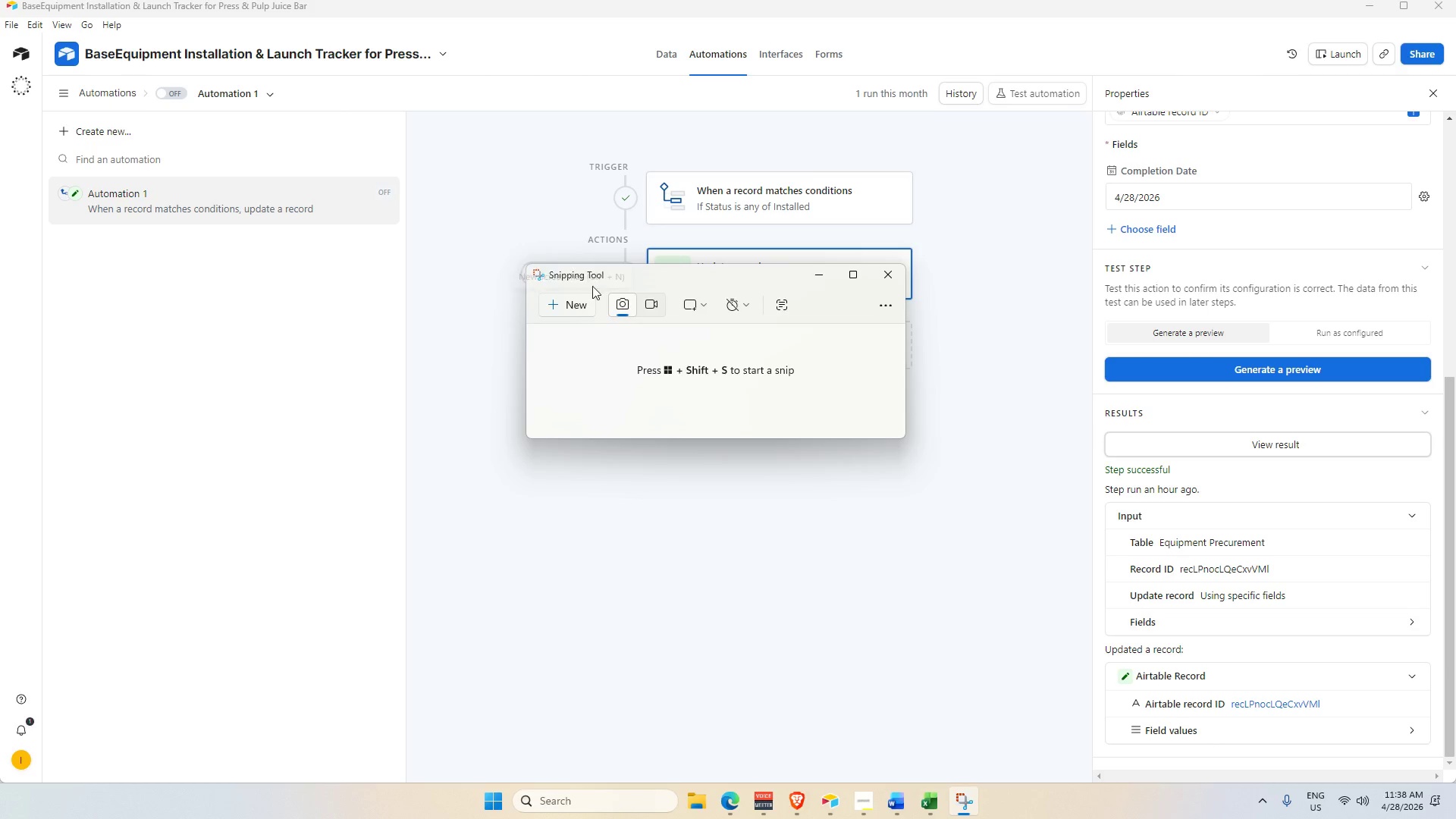 
left_click_drag(start_coordinate=[700, 269], to_coordinate=[642, 330])
 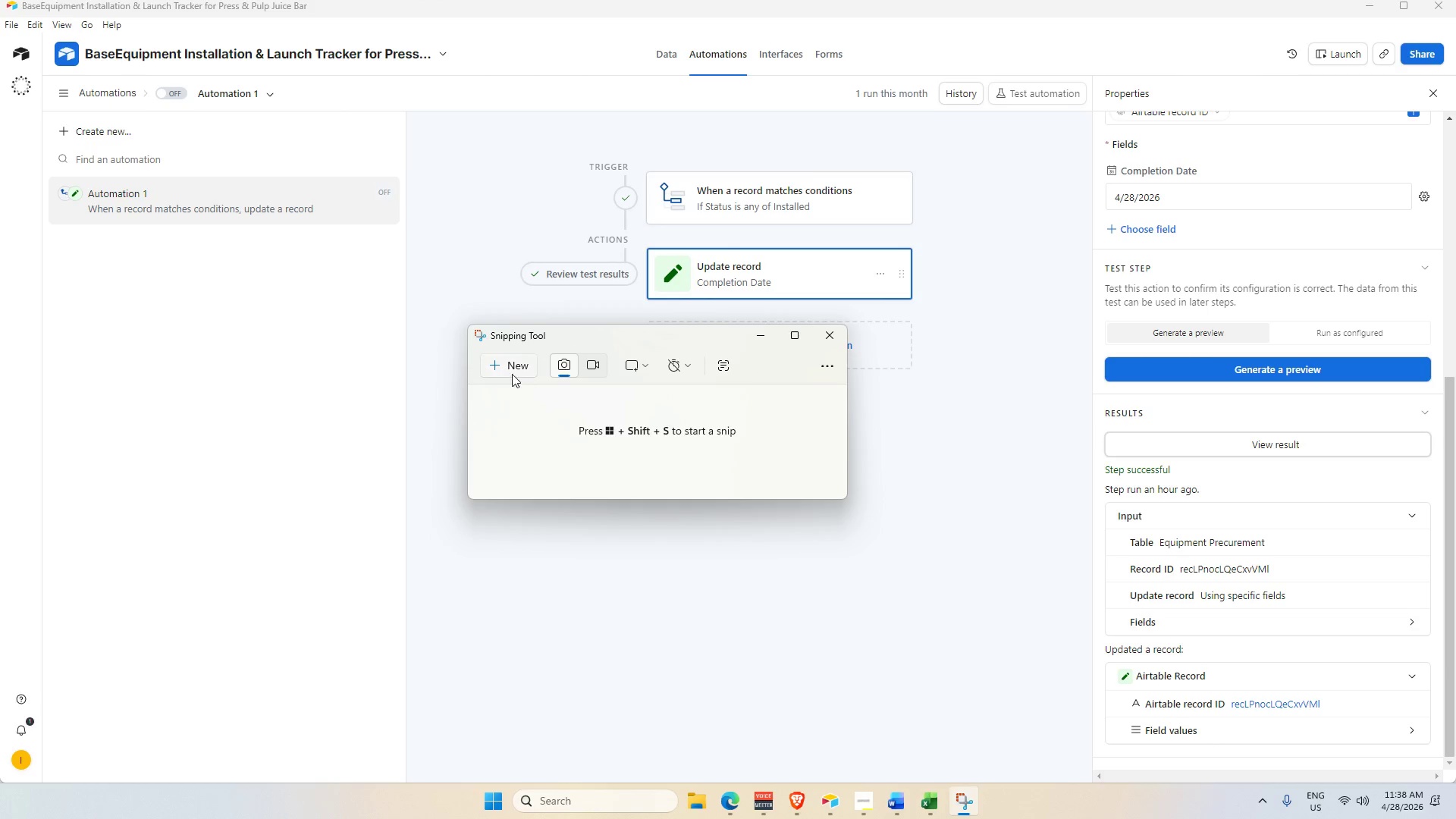 
left_click([512, 374])
 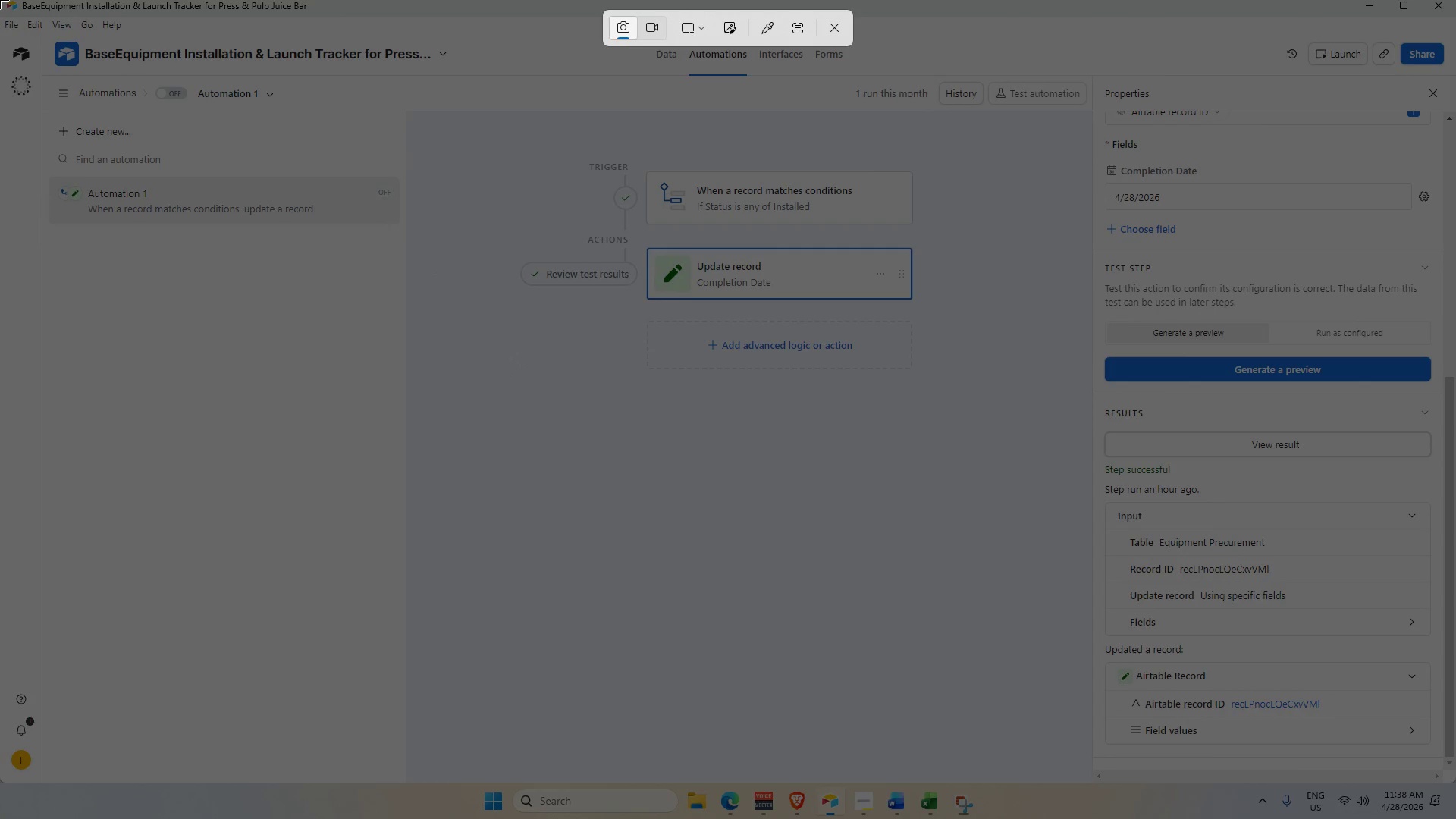 
left_click_drag(start_coordinate=[0, 0], to_coordinate=[1455, 782])
 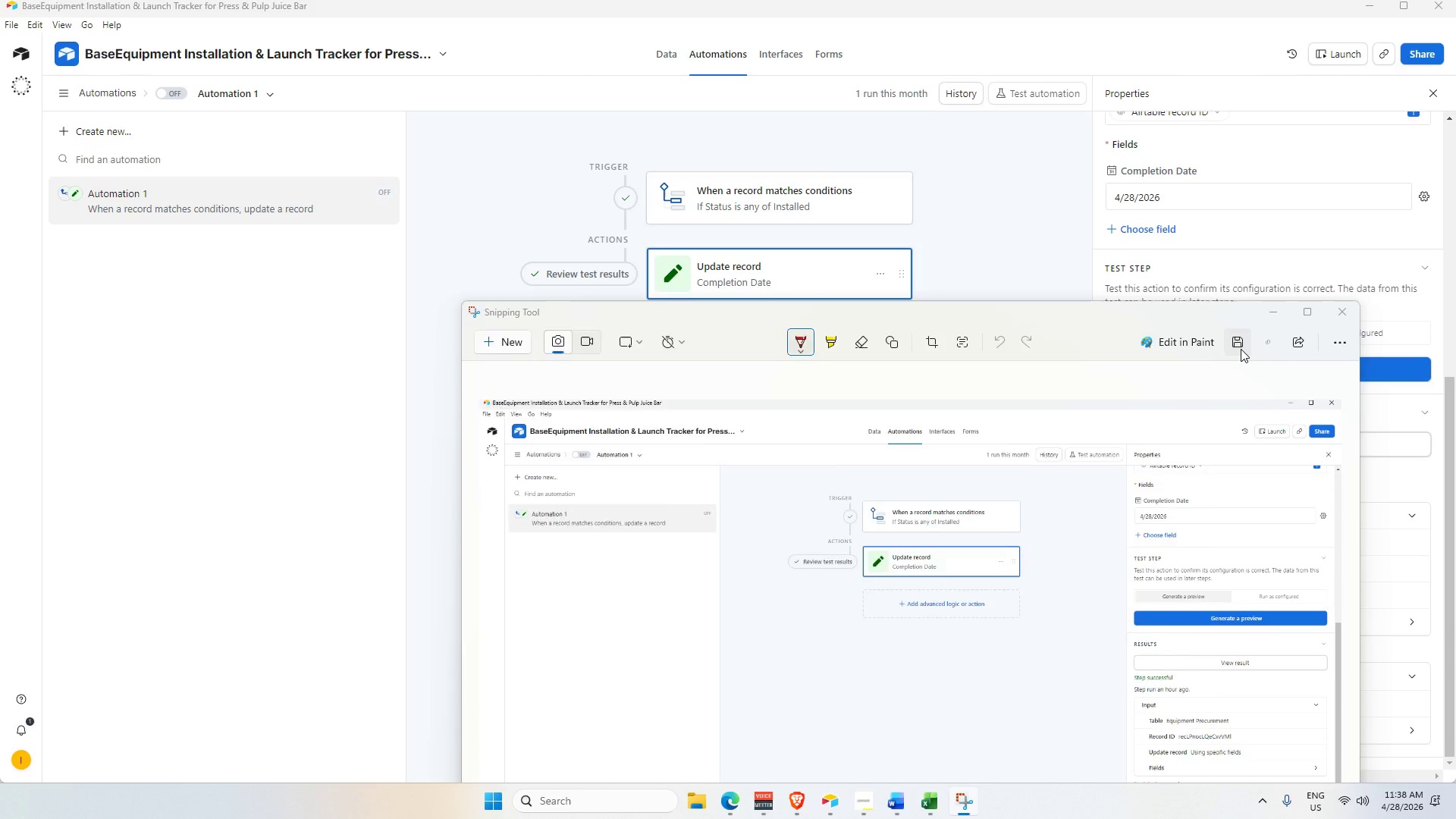 
left_click([1057, 701])
 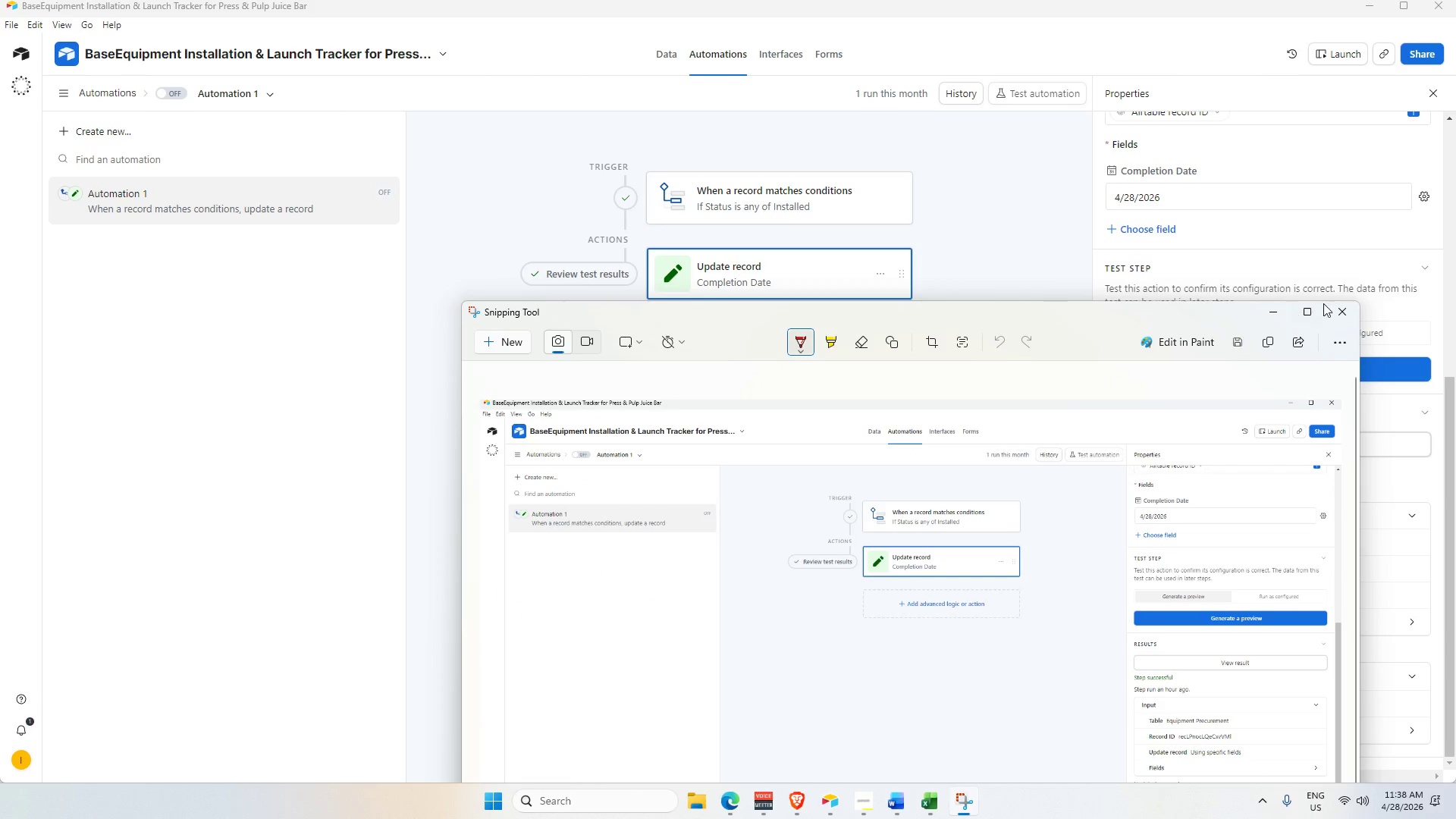 
left_click([1341, 307])
 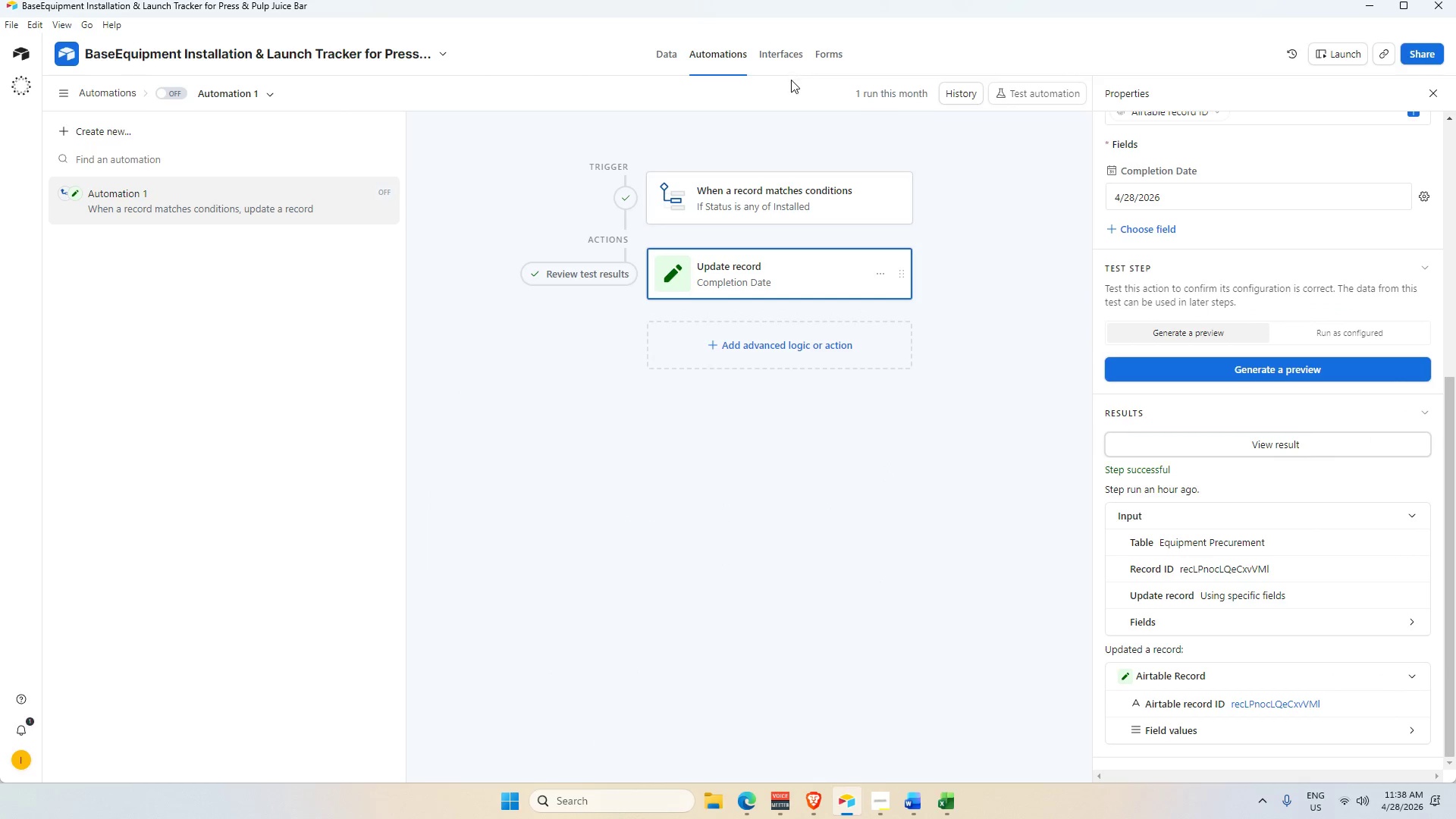 
key(Alt+AltLeft)
 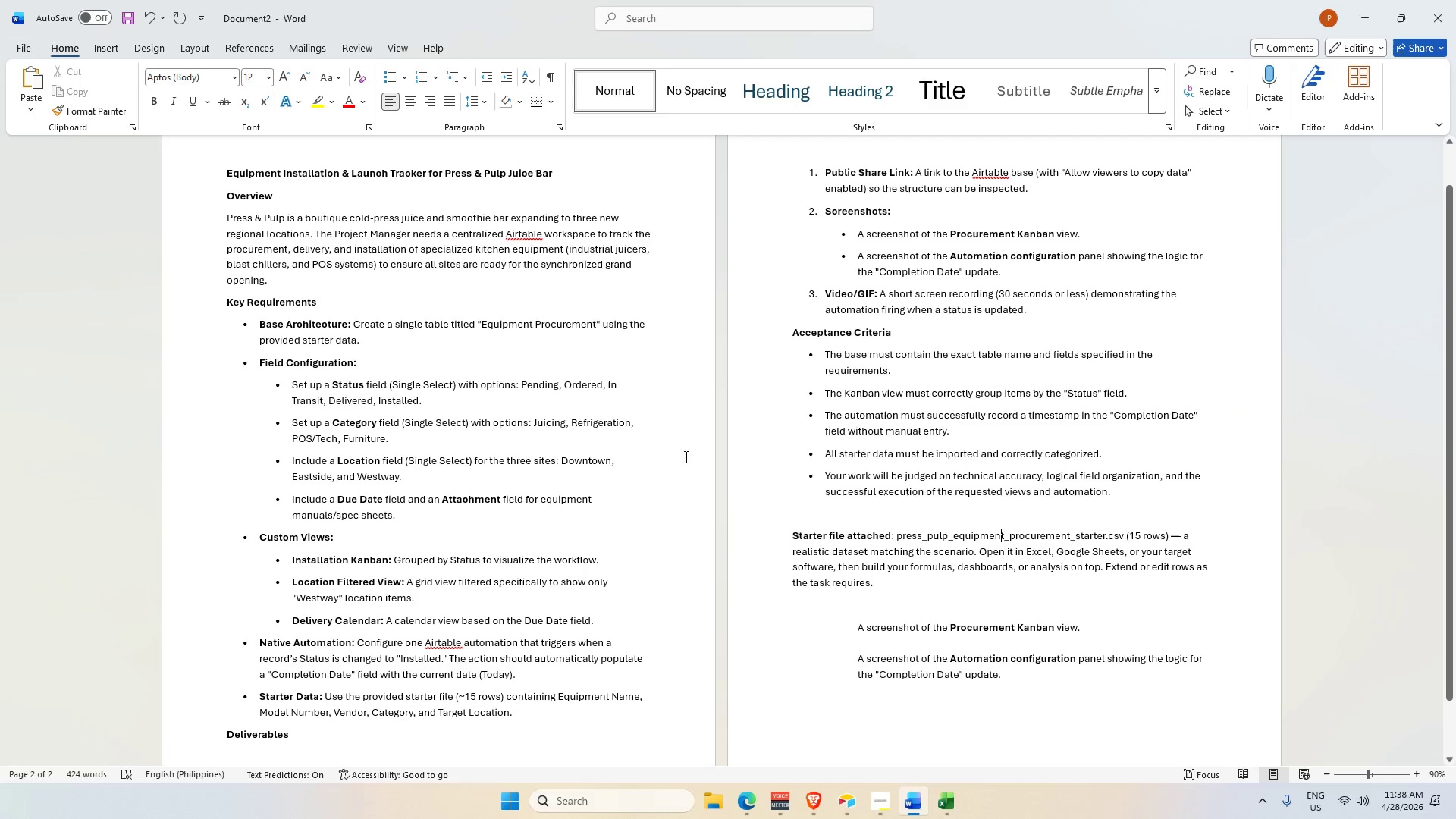 